 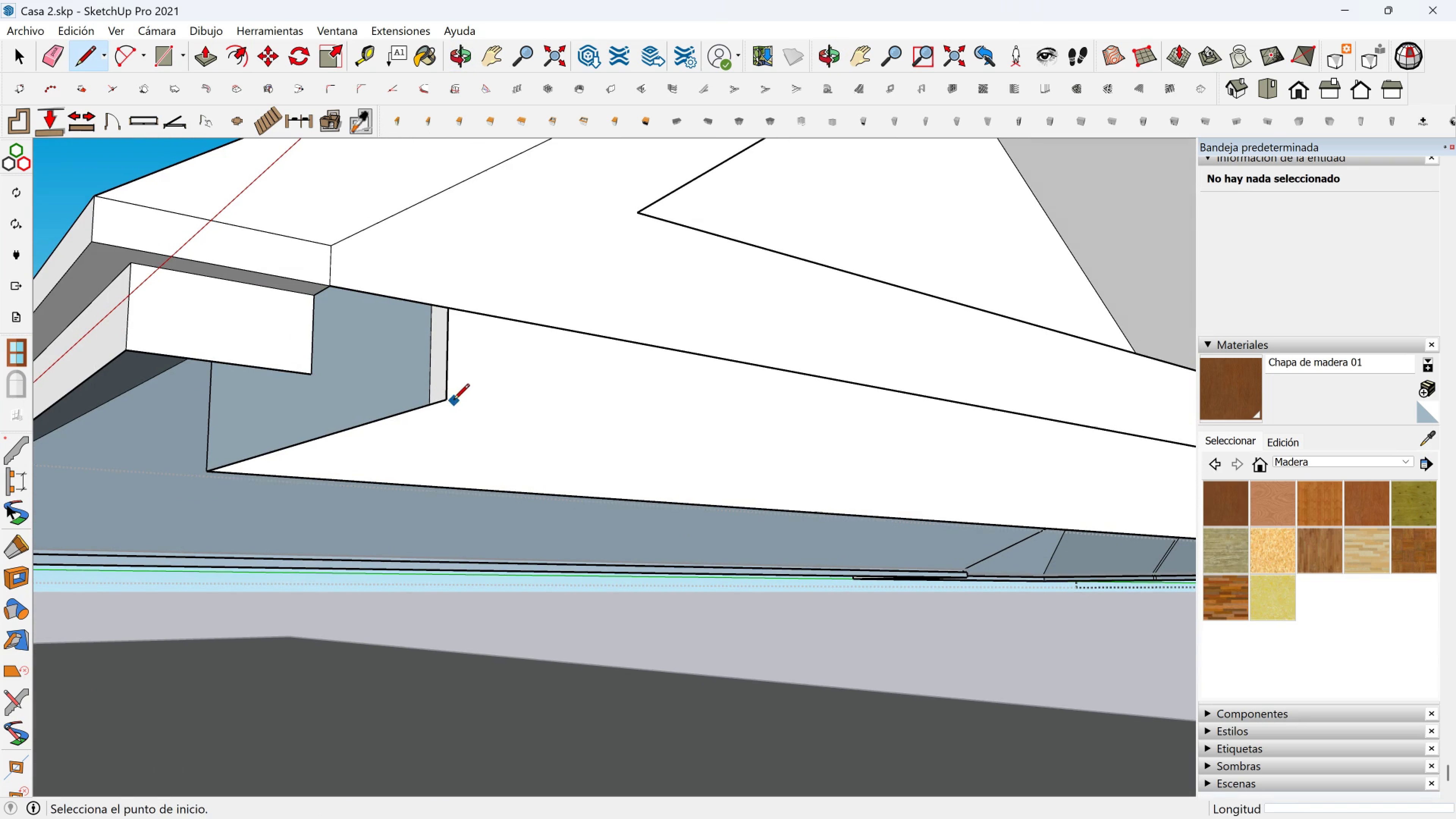 
left_click([446, 402])
 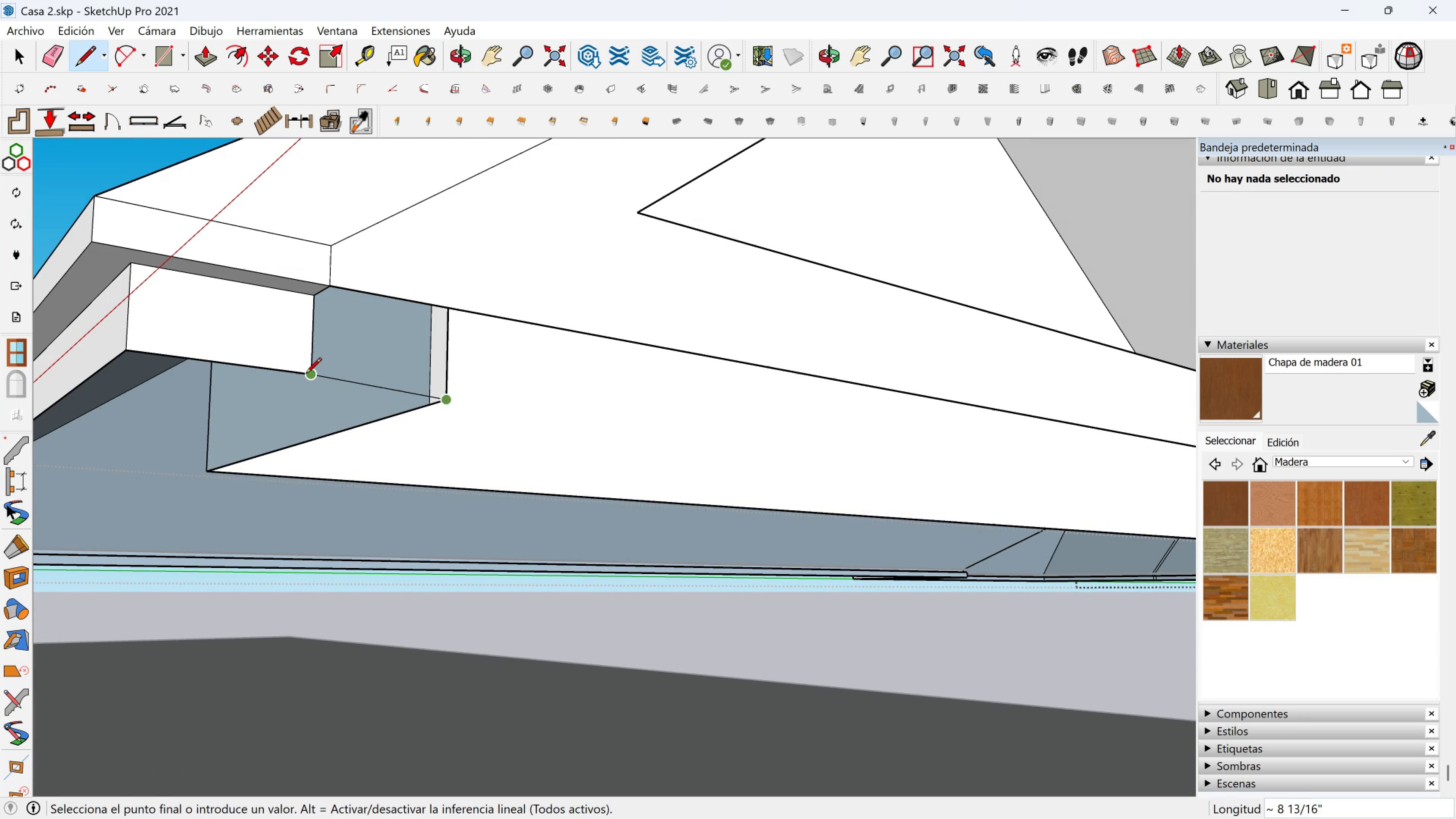 
left_click([306, 375])
 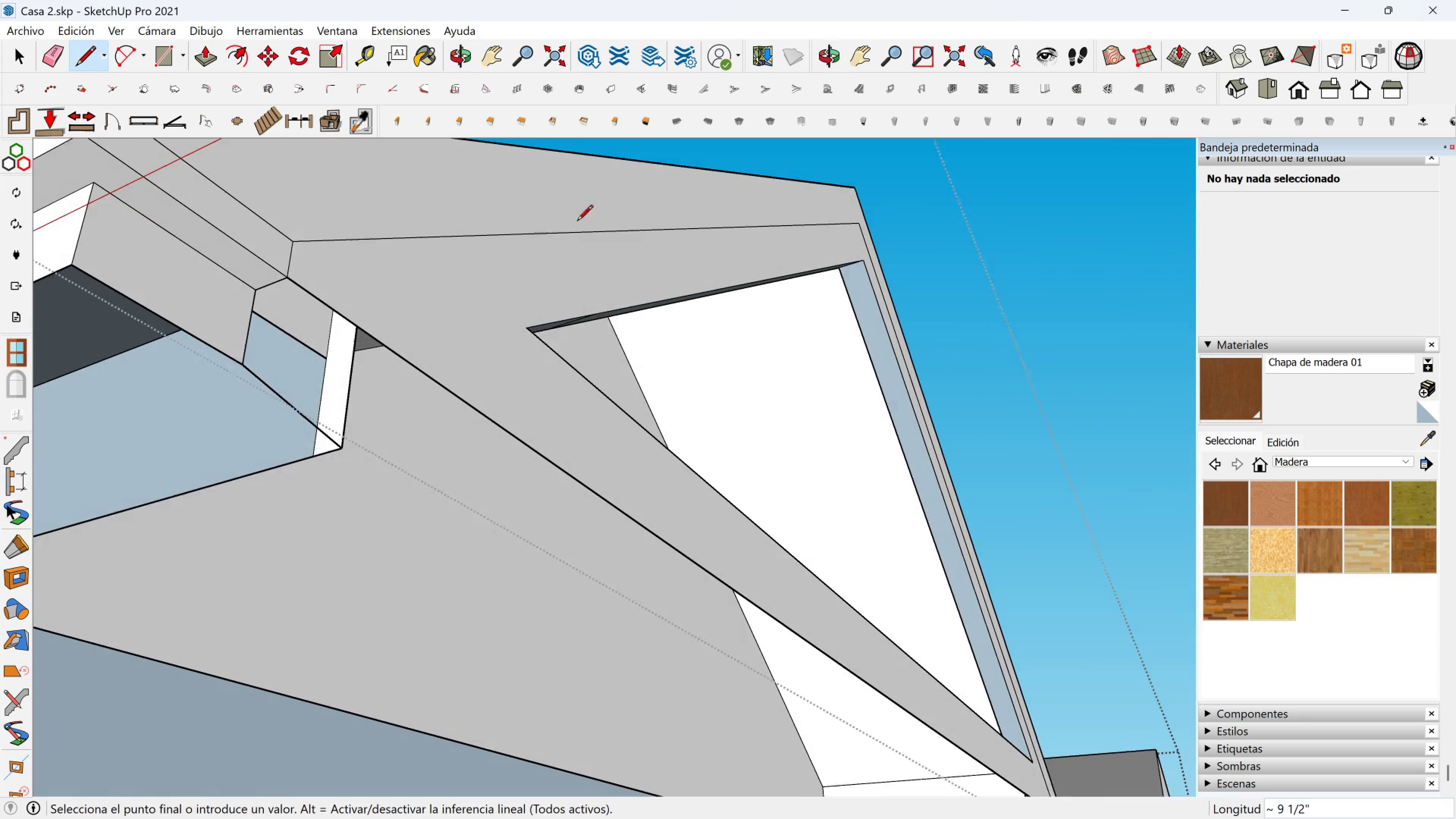 
scroll: coordinate [276, 263], scroll_direction: up, amount: 1.0
 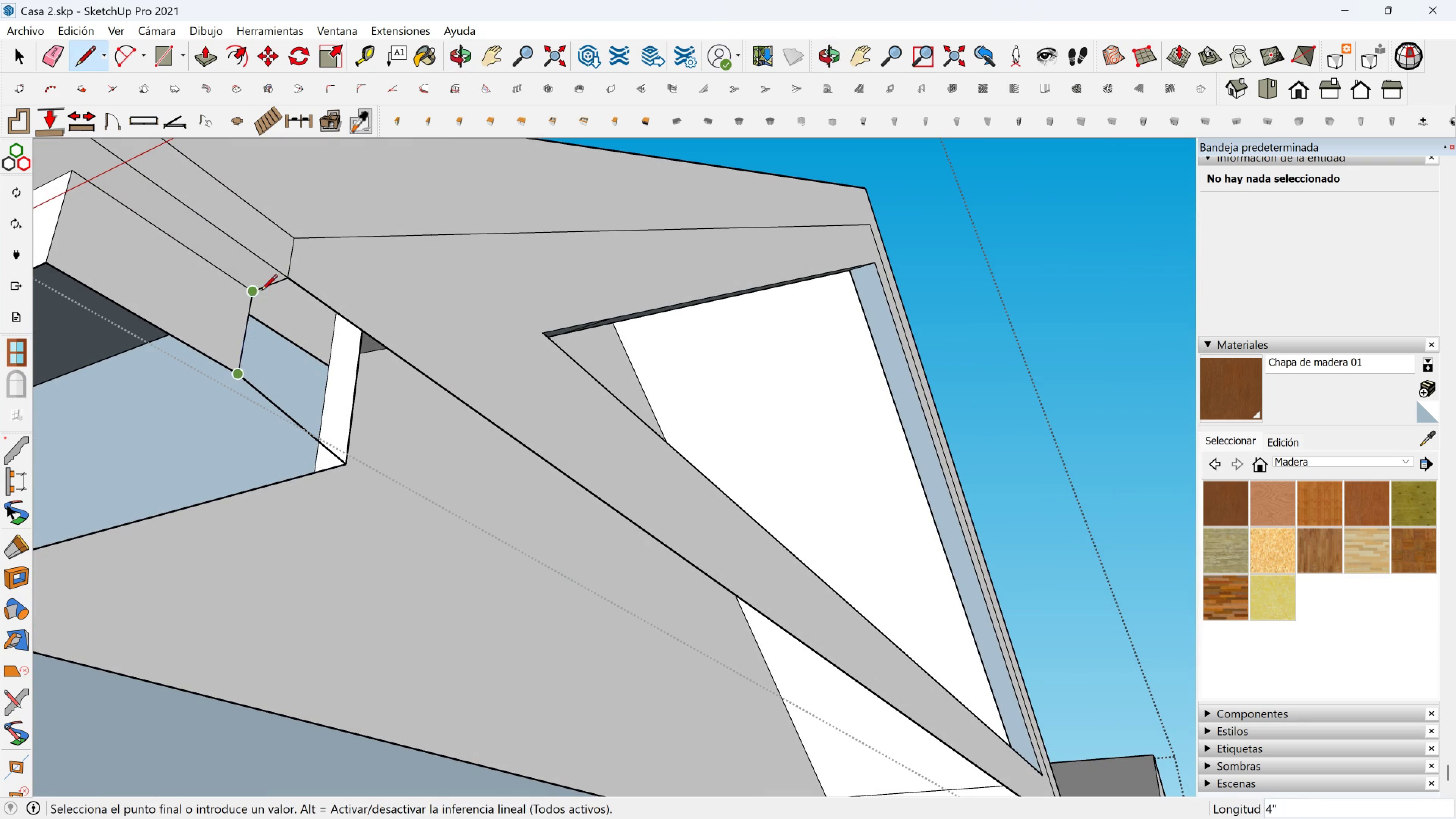 
key(Escape)
 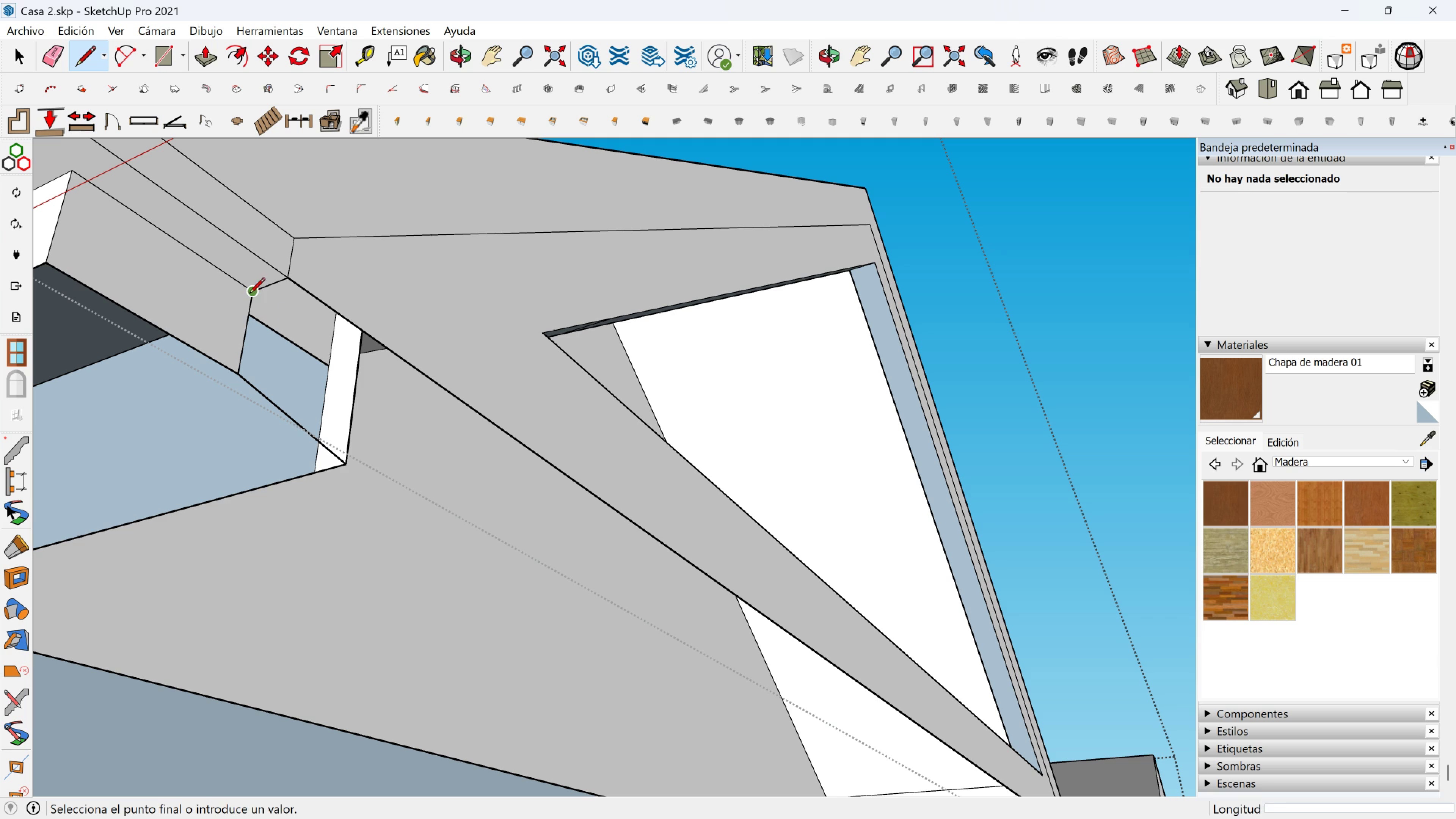 
left_click([249, 295])